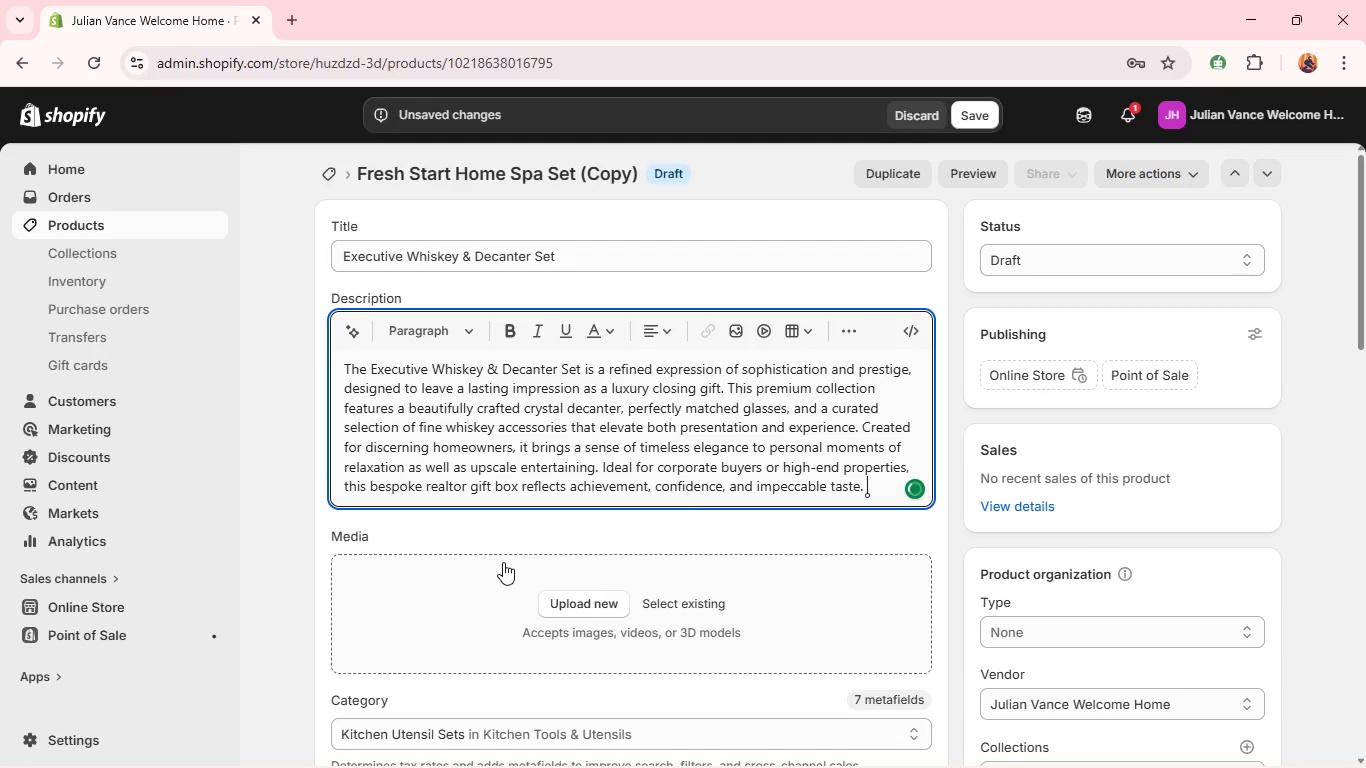 
hold_key(key=Space, duration=1.11)
 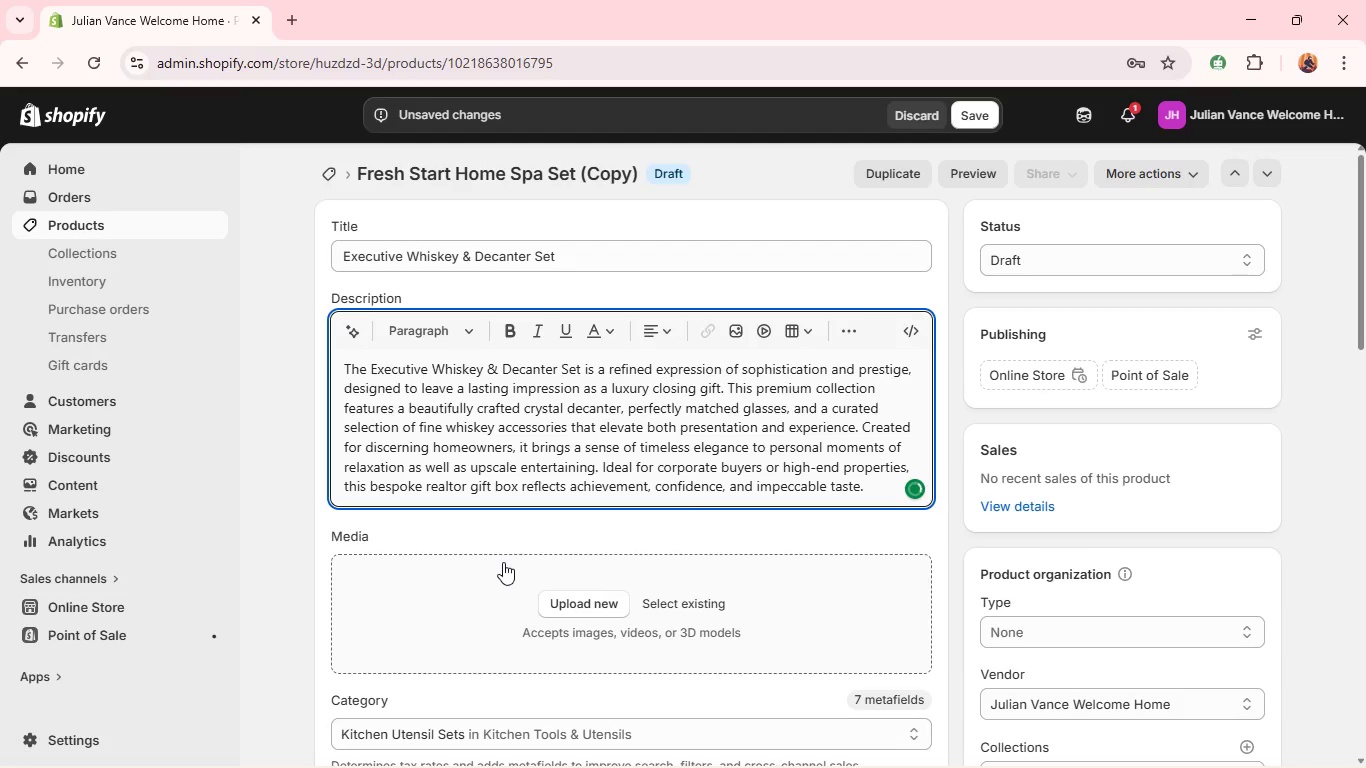 
type(Every detail-from the satid)
key(Backspace)
type(sfying weight of the glassware to the polished, elegant presentation signals )
 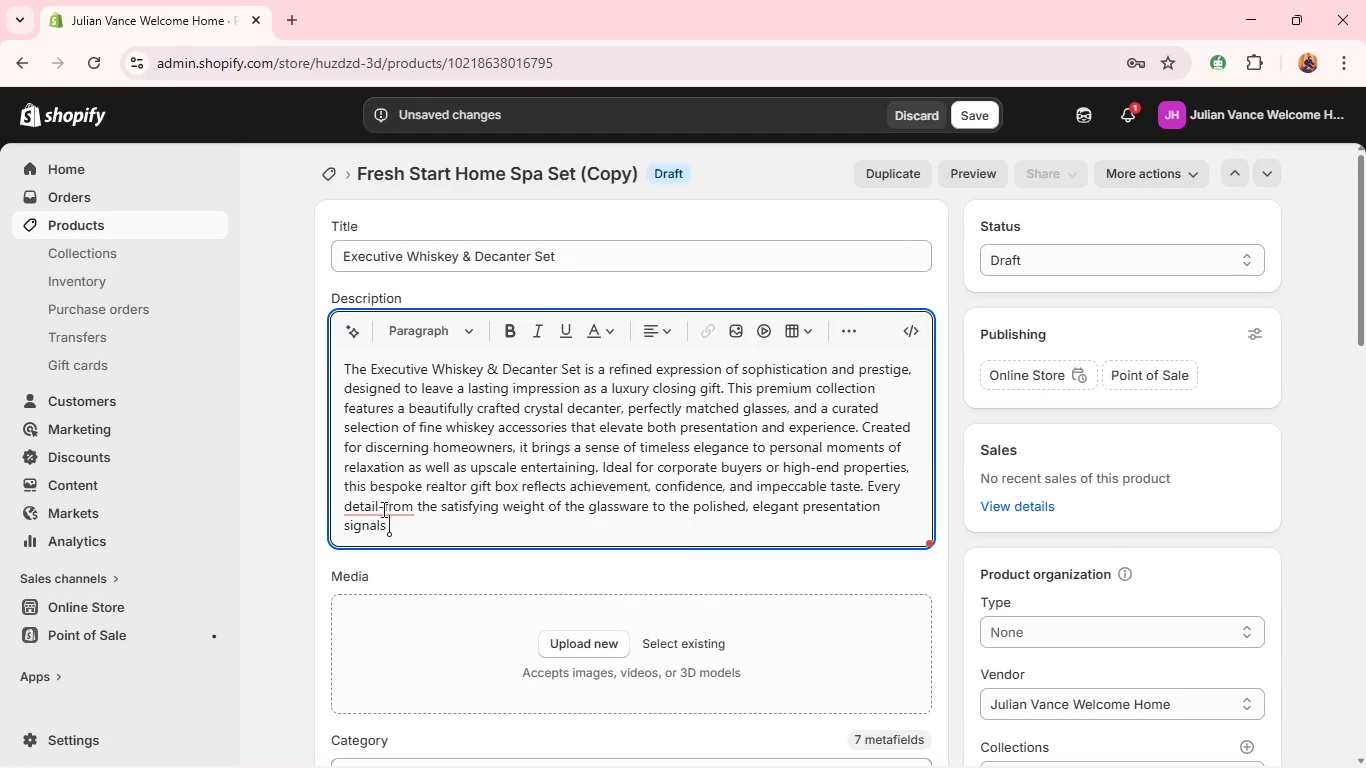 
left_click([383, 509])
 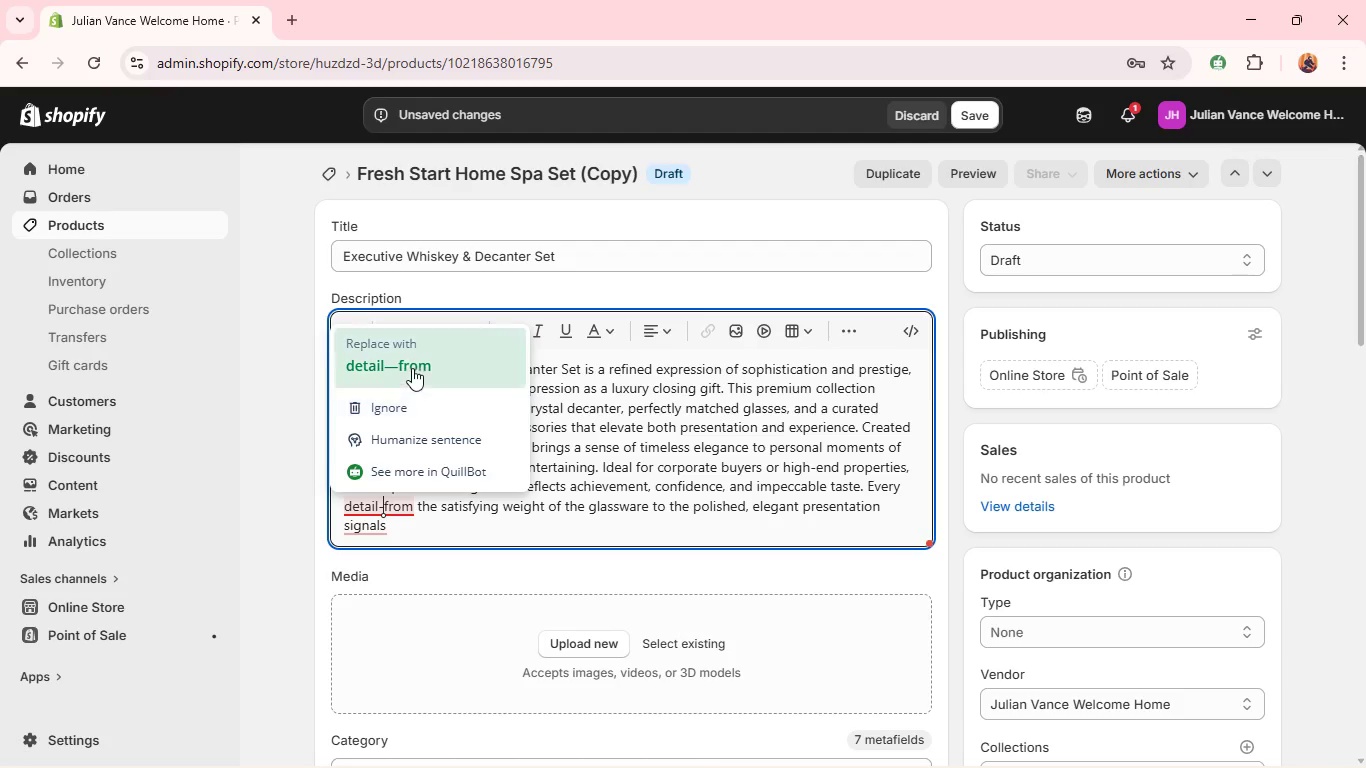 
left_click([412, 366])
 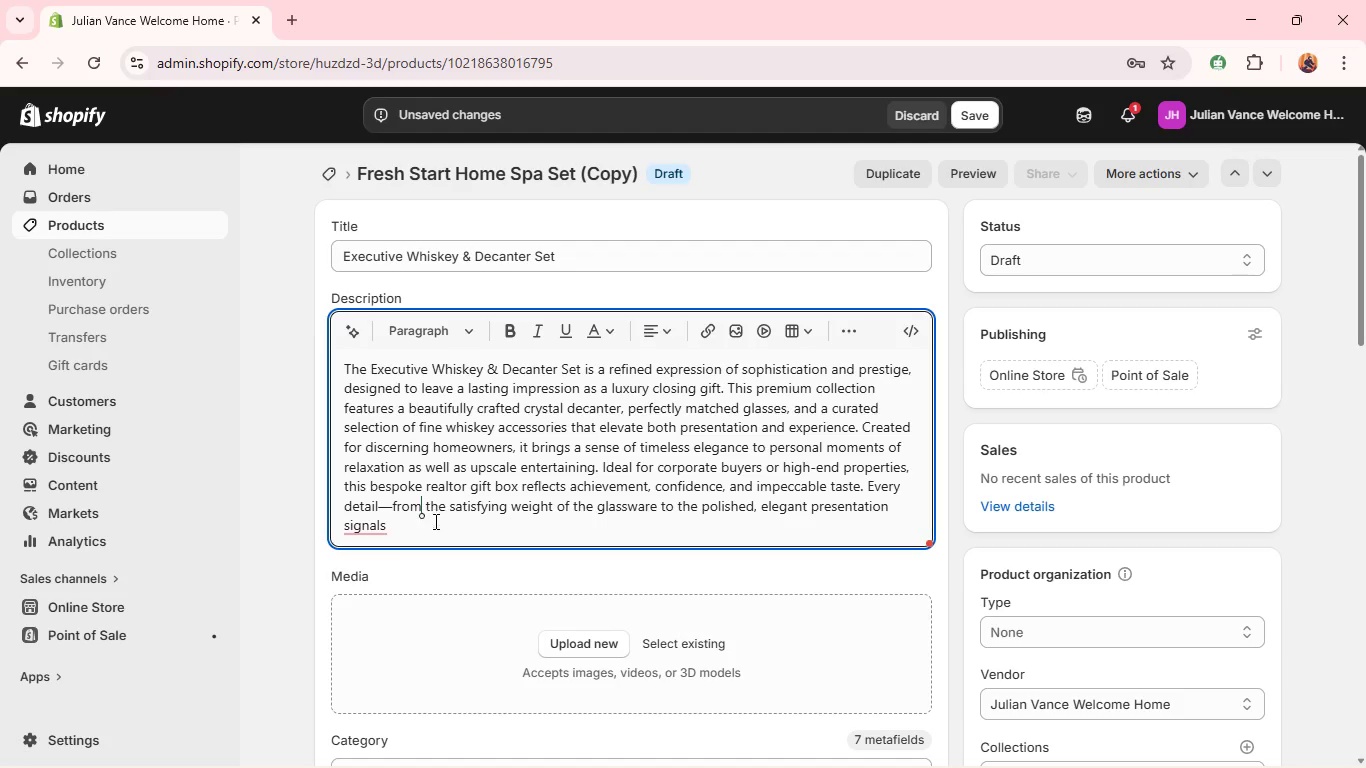 
left_click([434, 524])
 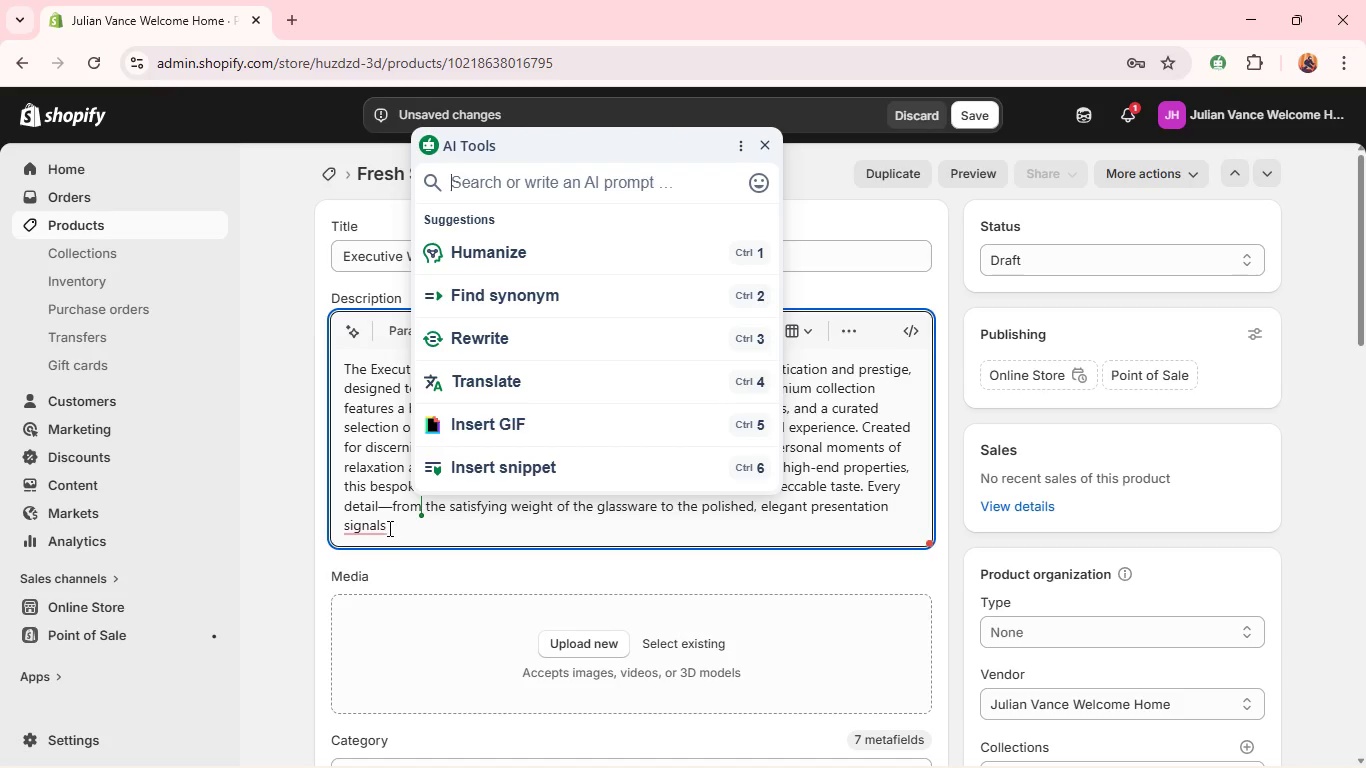 
left_click([388, 528])
 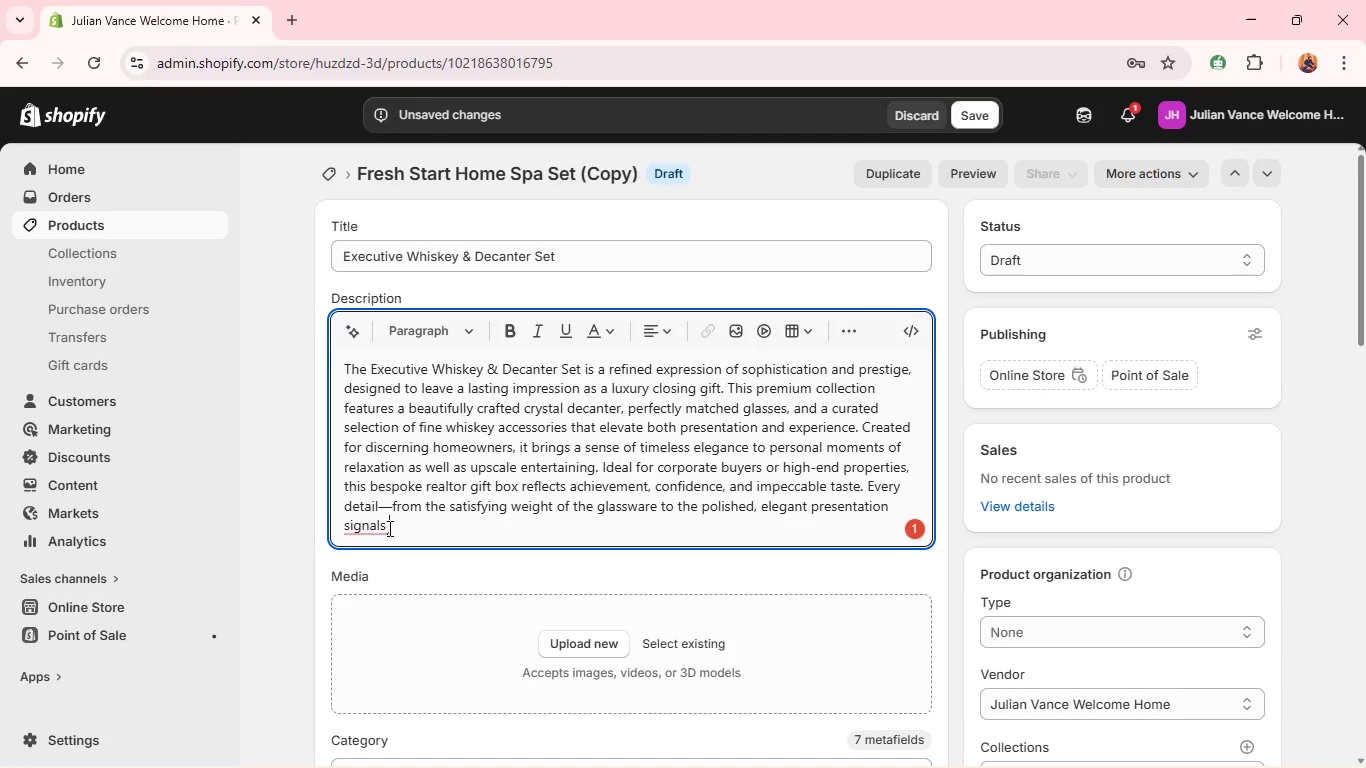 
wait(9.55)
 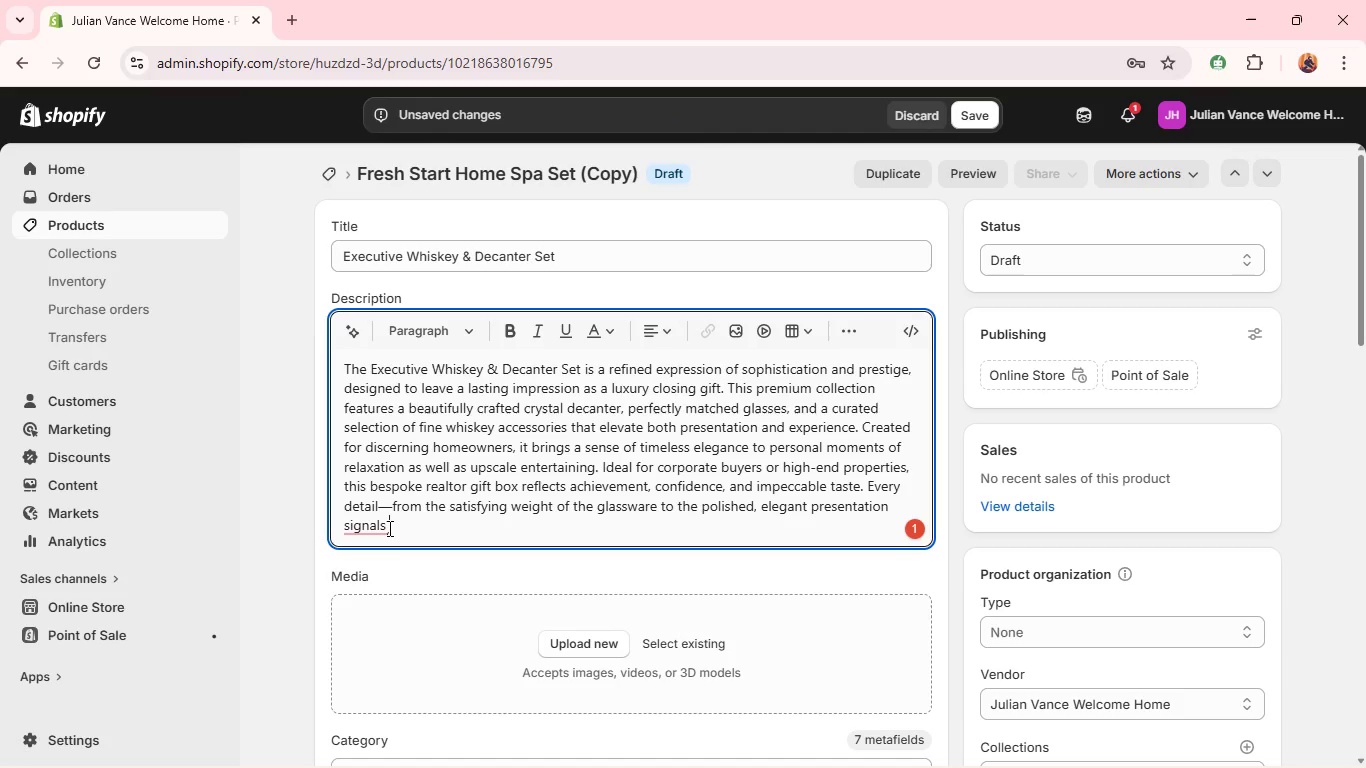 
type(quality and intention )
key(Backspace)
type(, making it a distinguished addition to any executive hom and a gift that trult)
key(Backspace)
type(y stands apart.)
 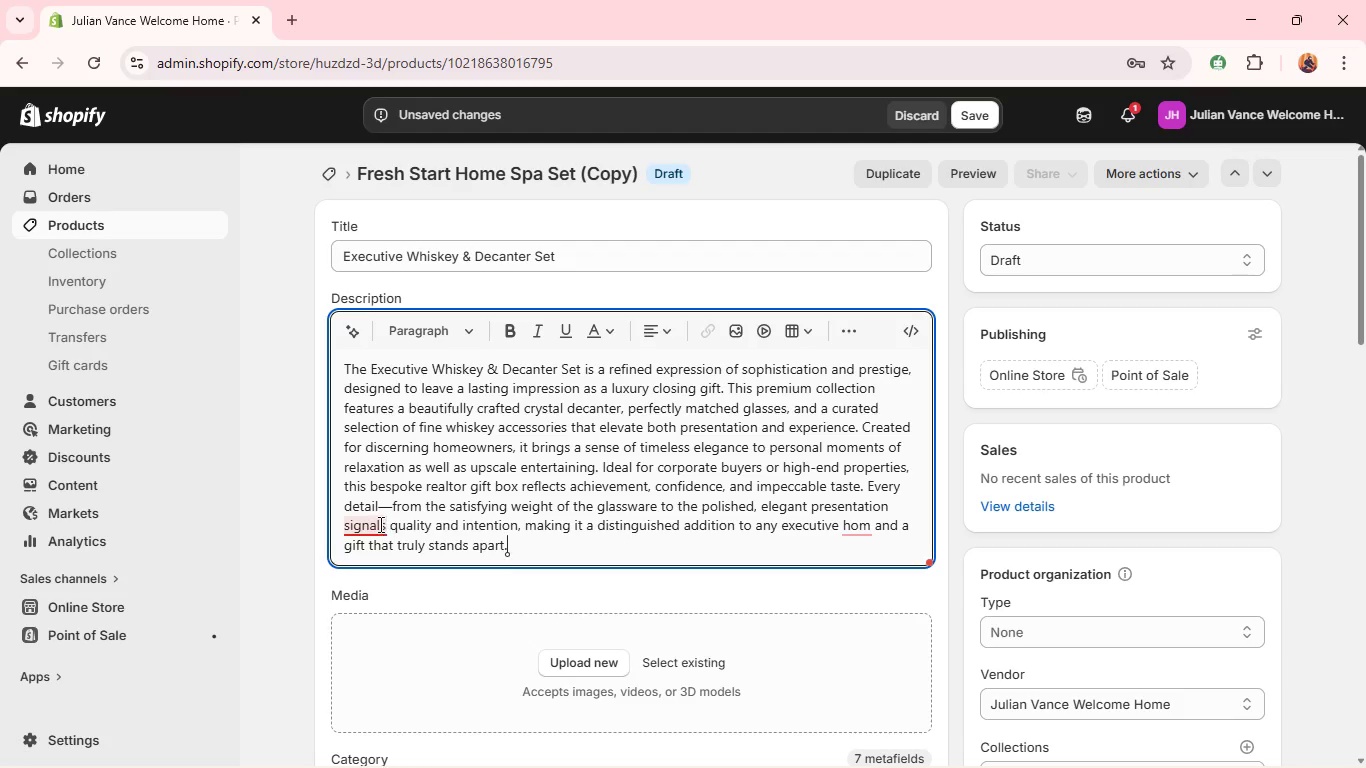 
left_click([378, 524])
 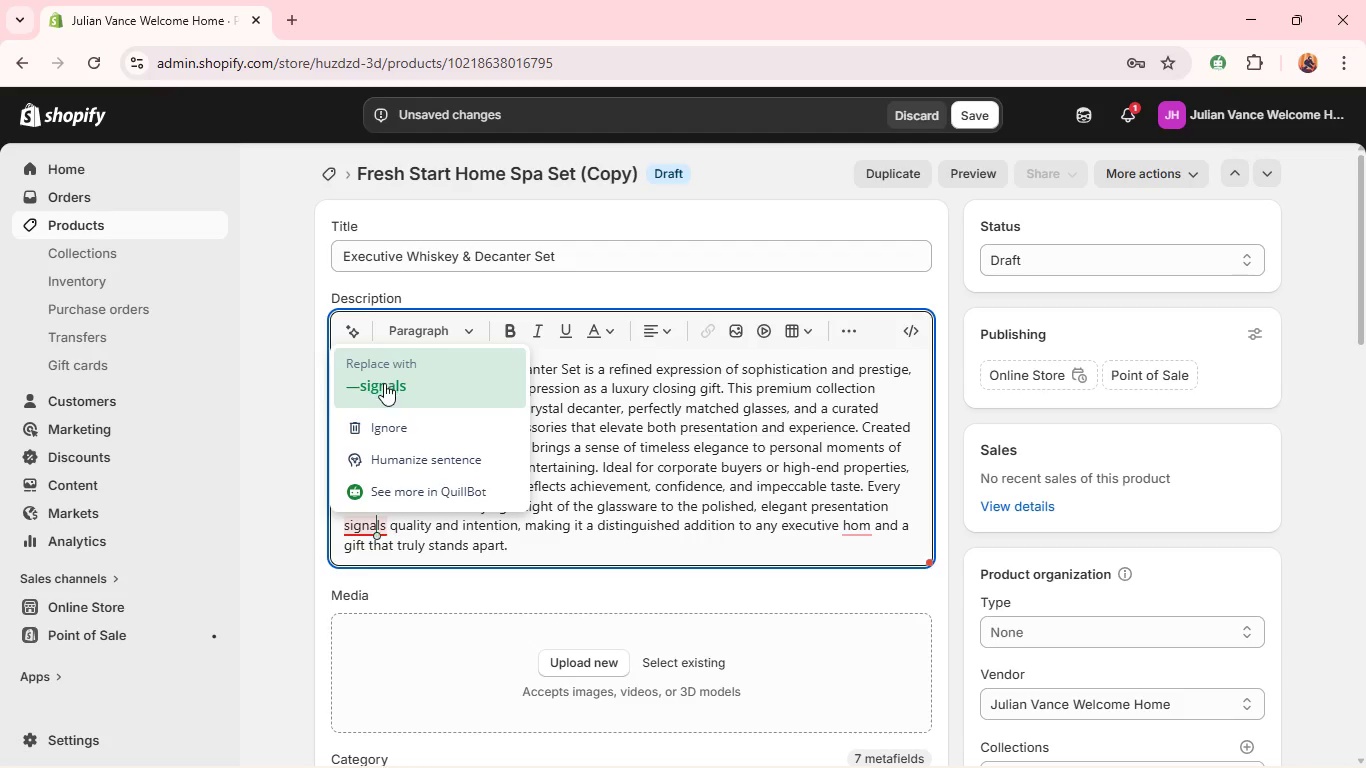 
left_click([384, 383])
 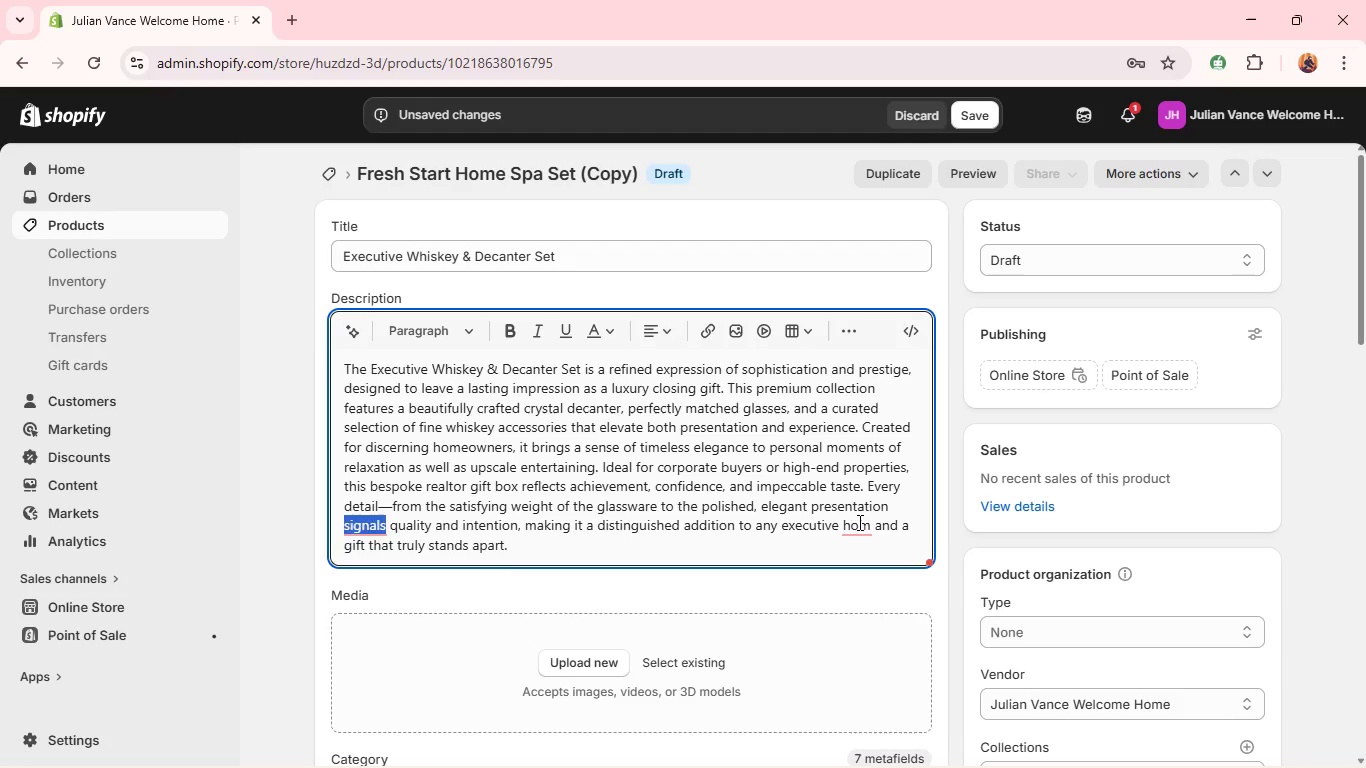 
left_click([858, 522])
 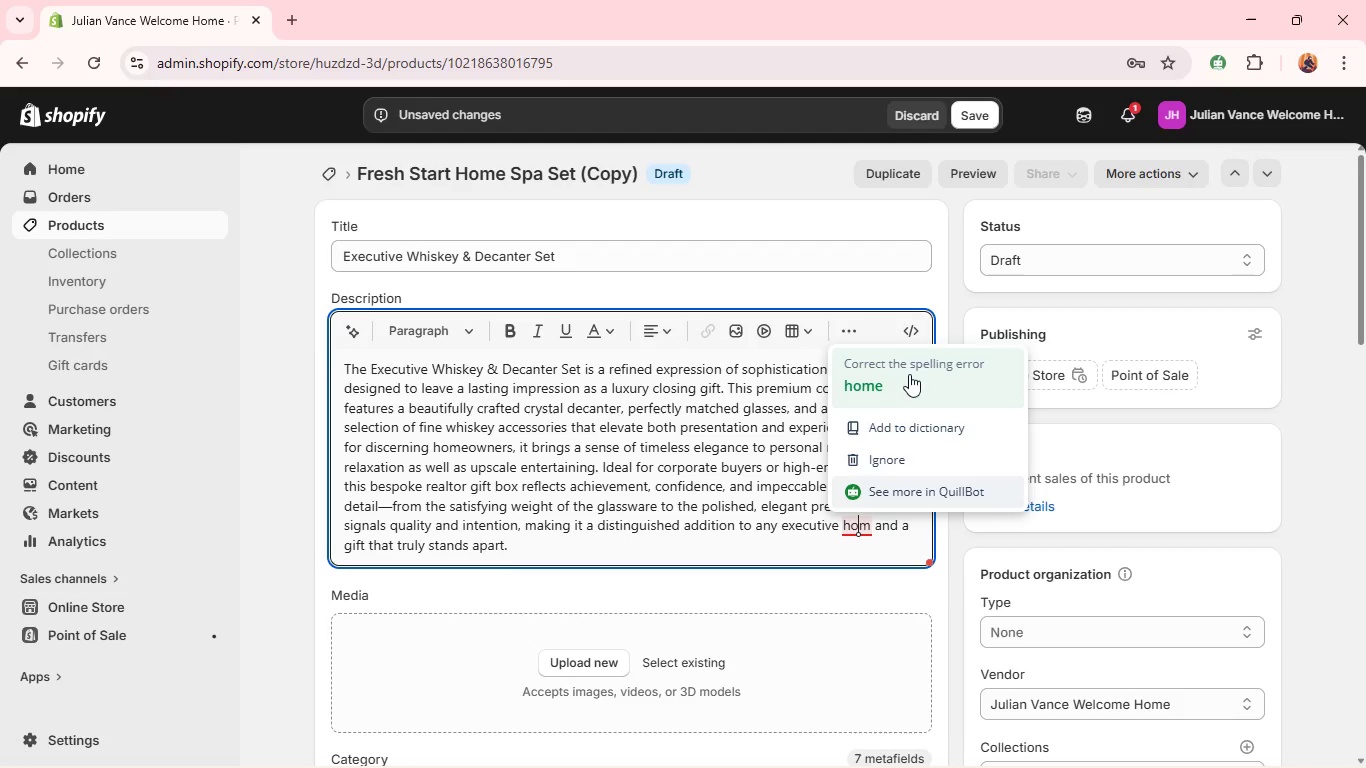 
left_click([908, 381])
 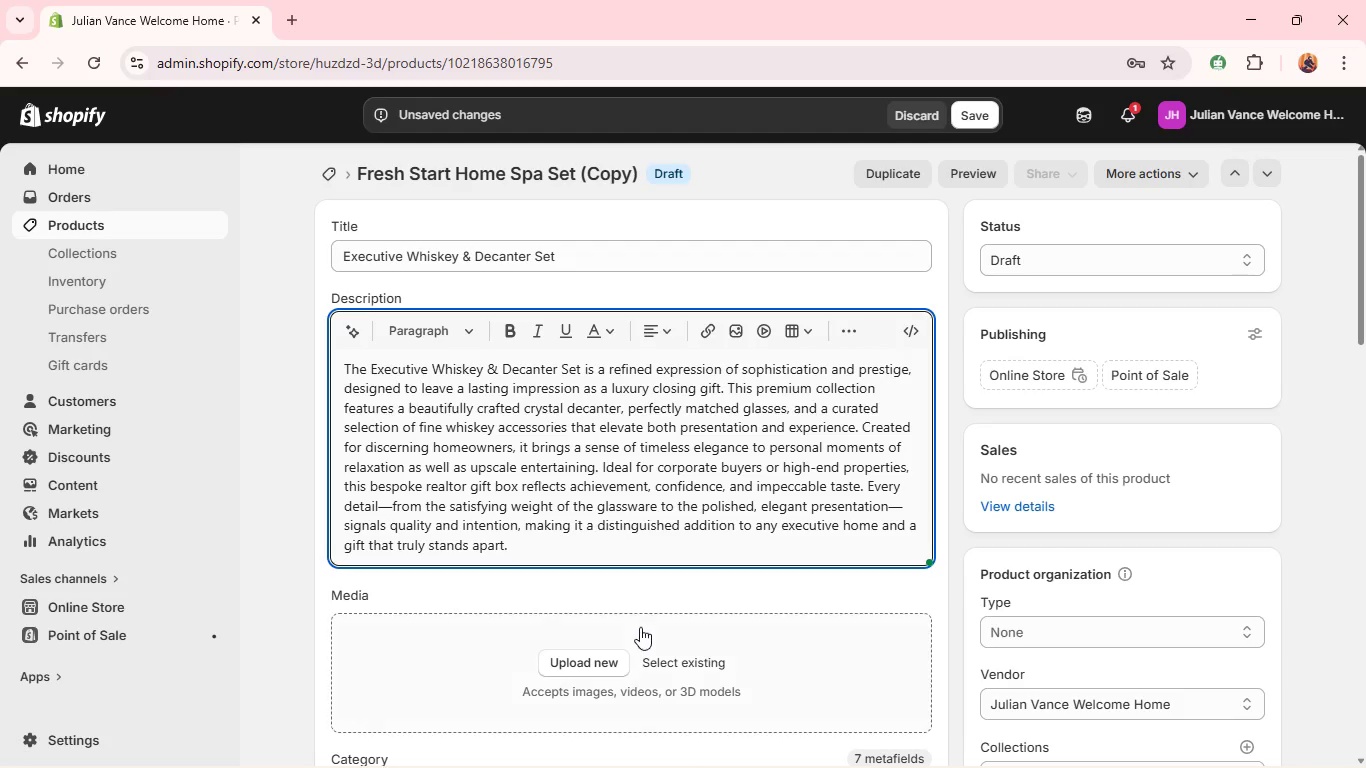 
left_click([625, 648])
 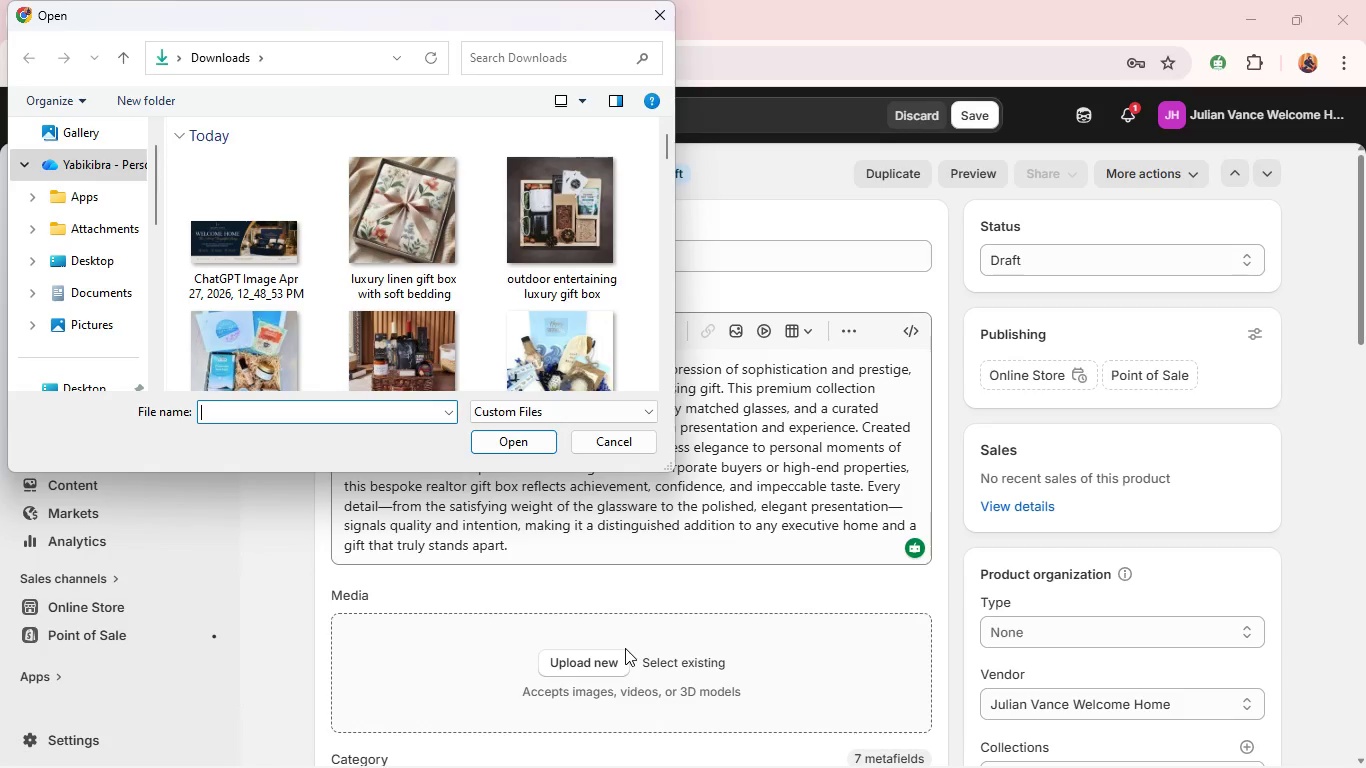 
wait(12.16)
 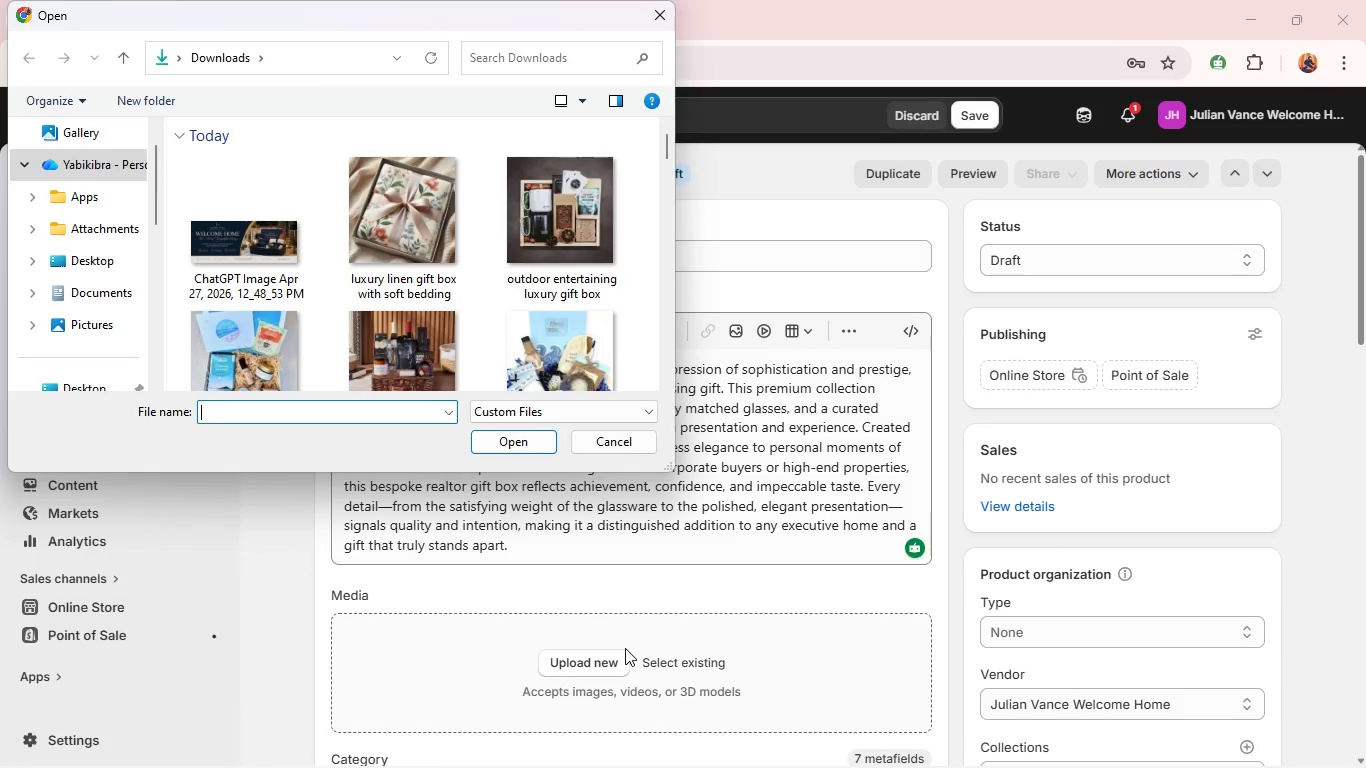 
scroll: coordinate [494, 223], scroll_direction: down, amount: 4.0
 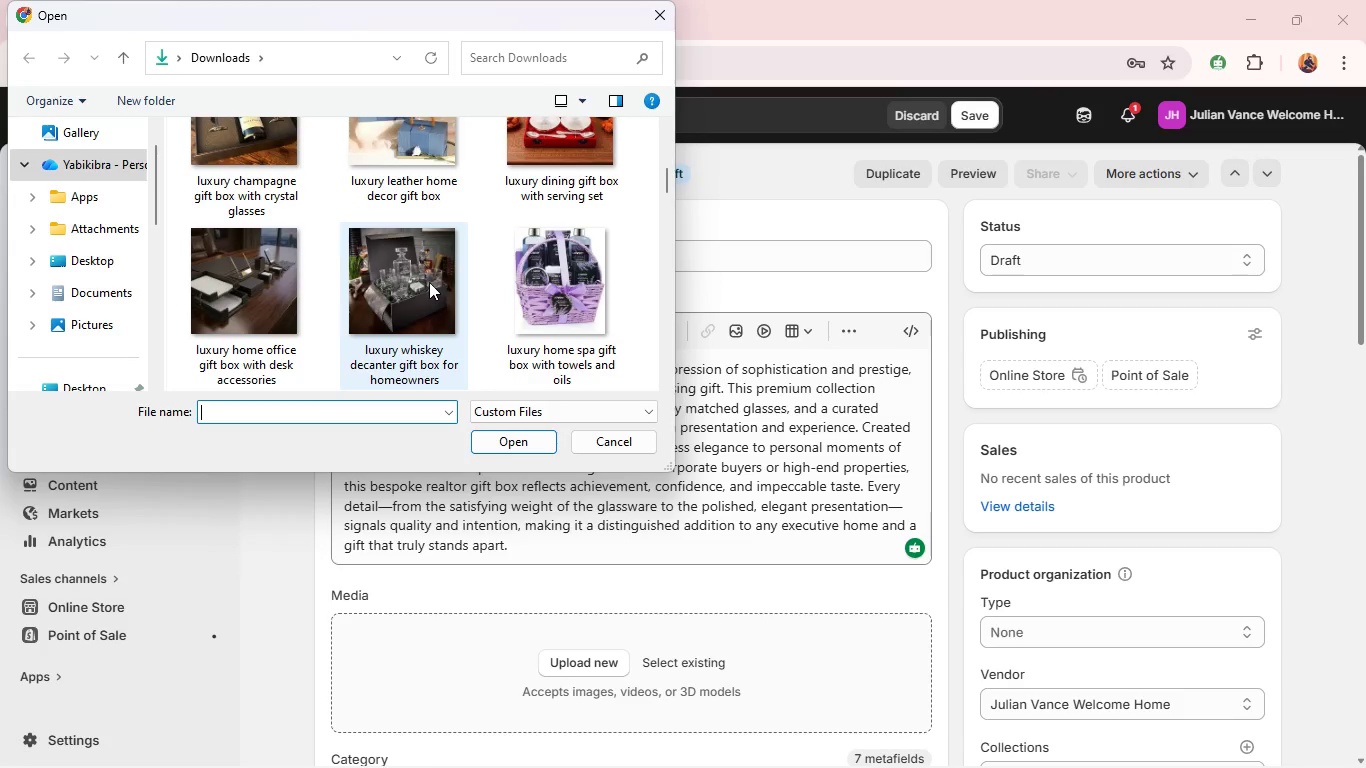 
left_click([429, 282])
 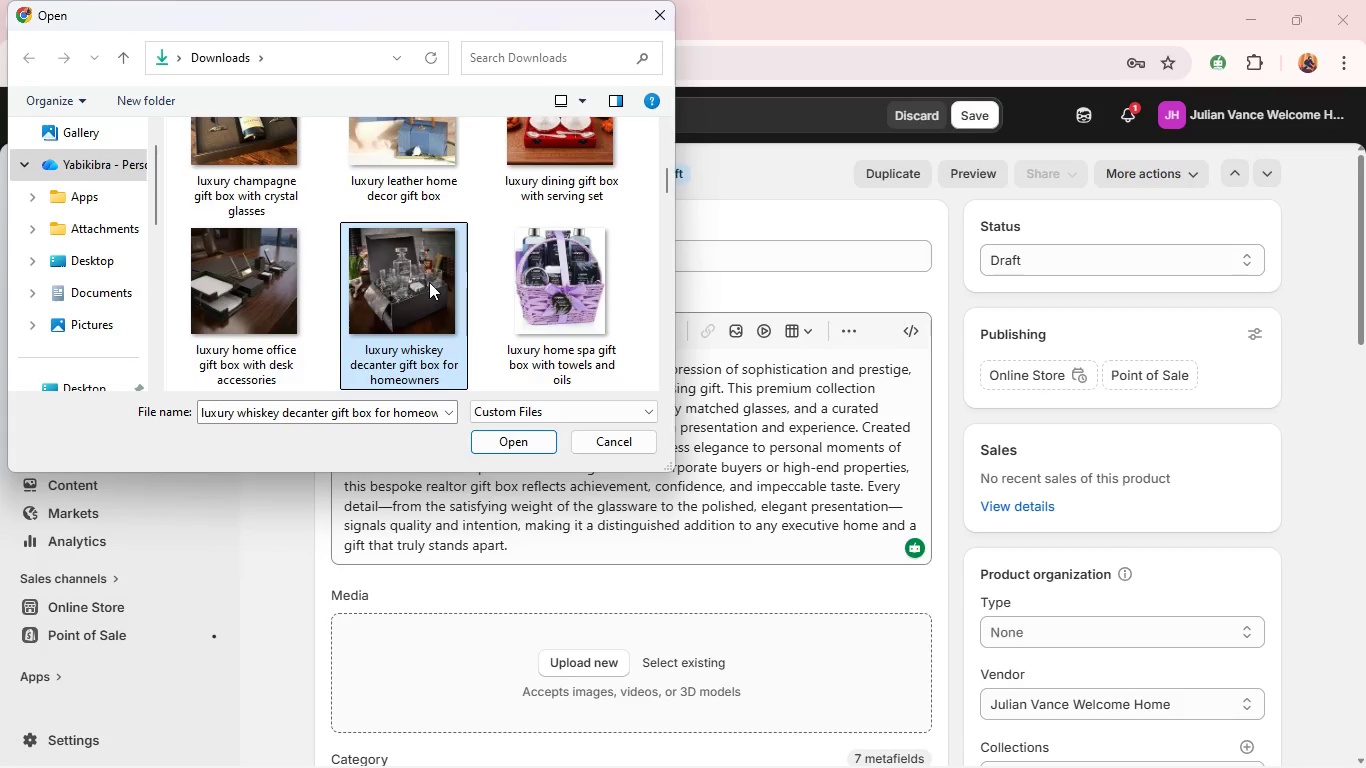 
key(Enter)
 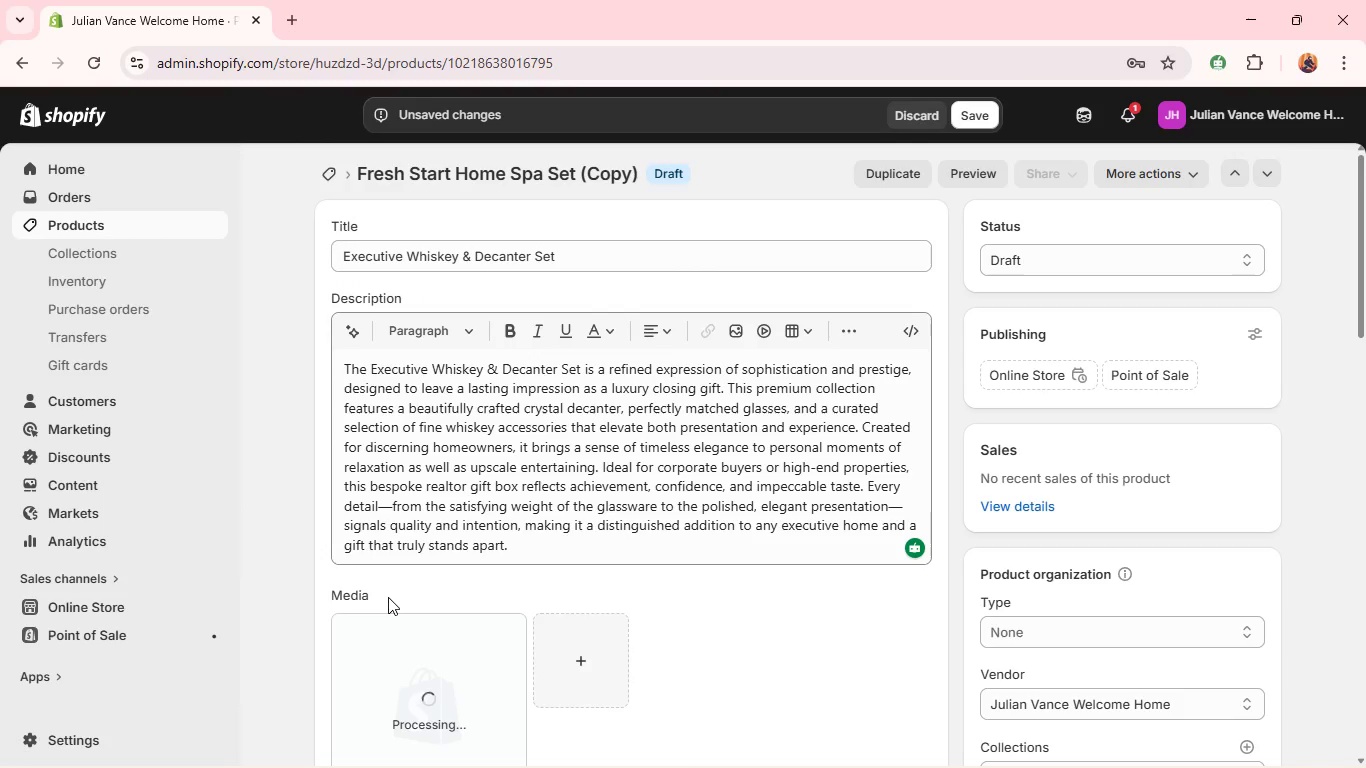 
wait(7.45)
 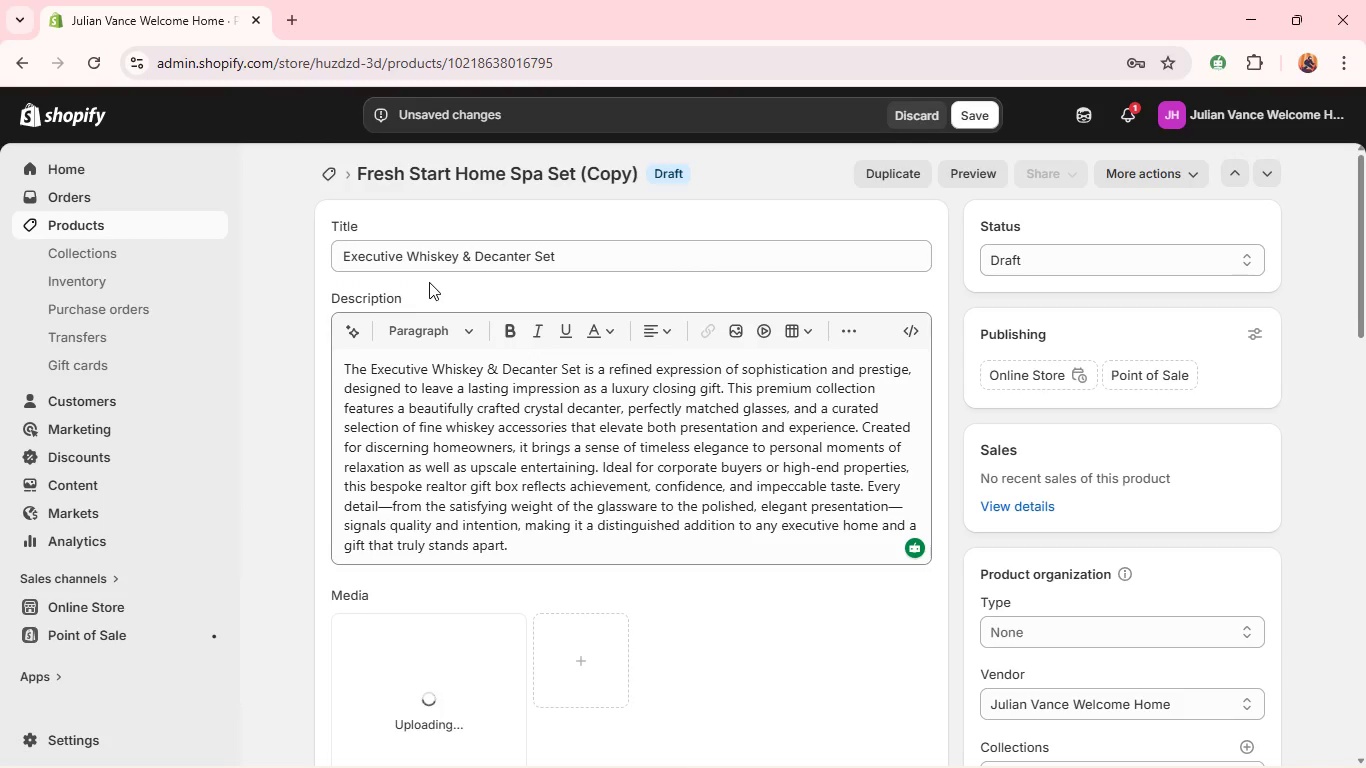 
left_click([448, 709])
 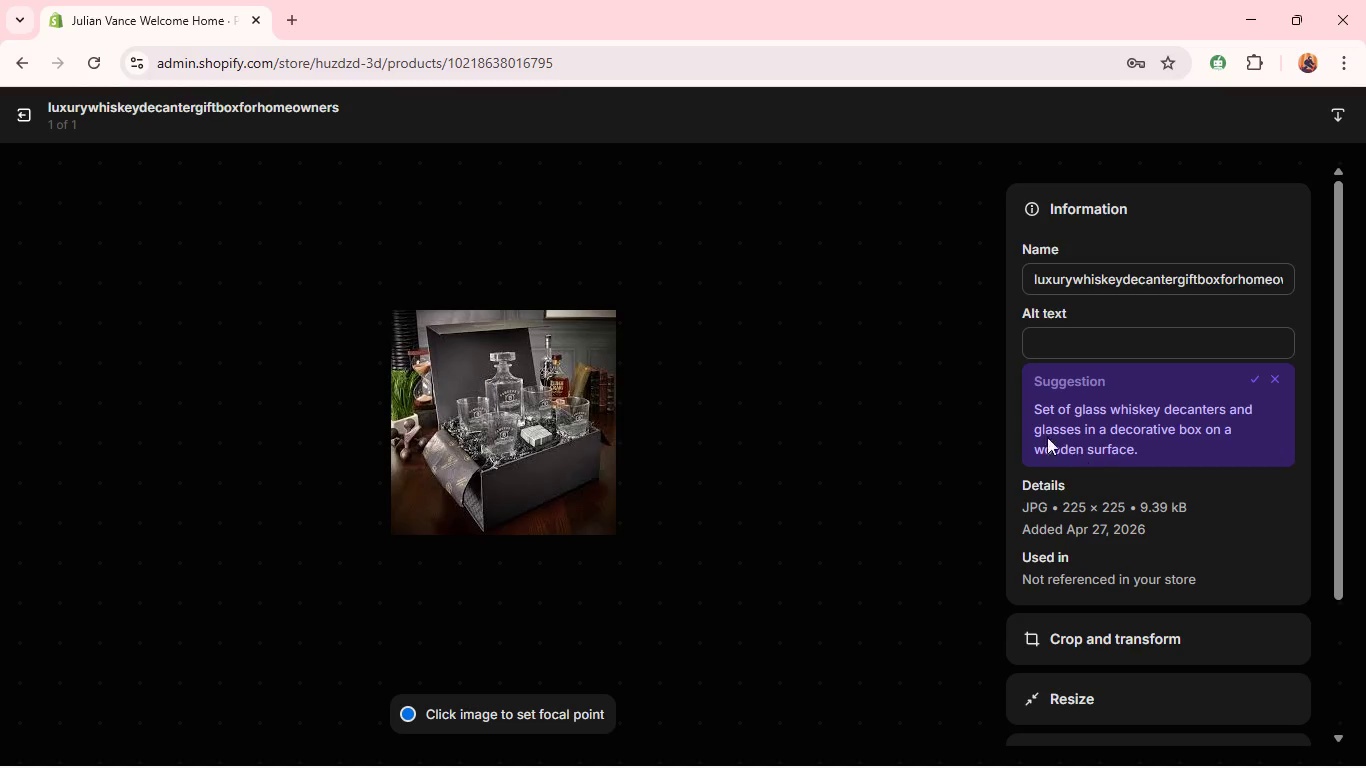 
left_click([1052, 348])
 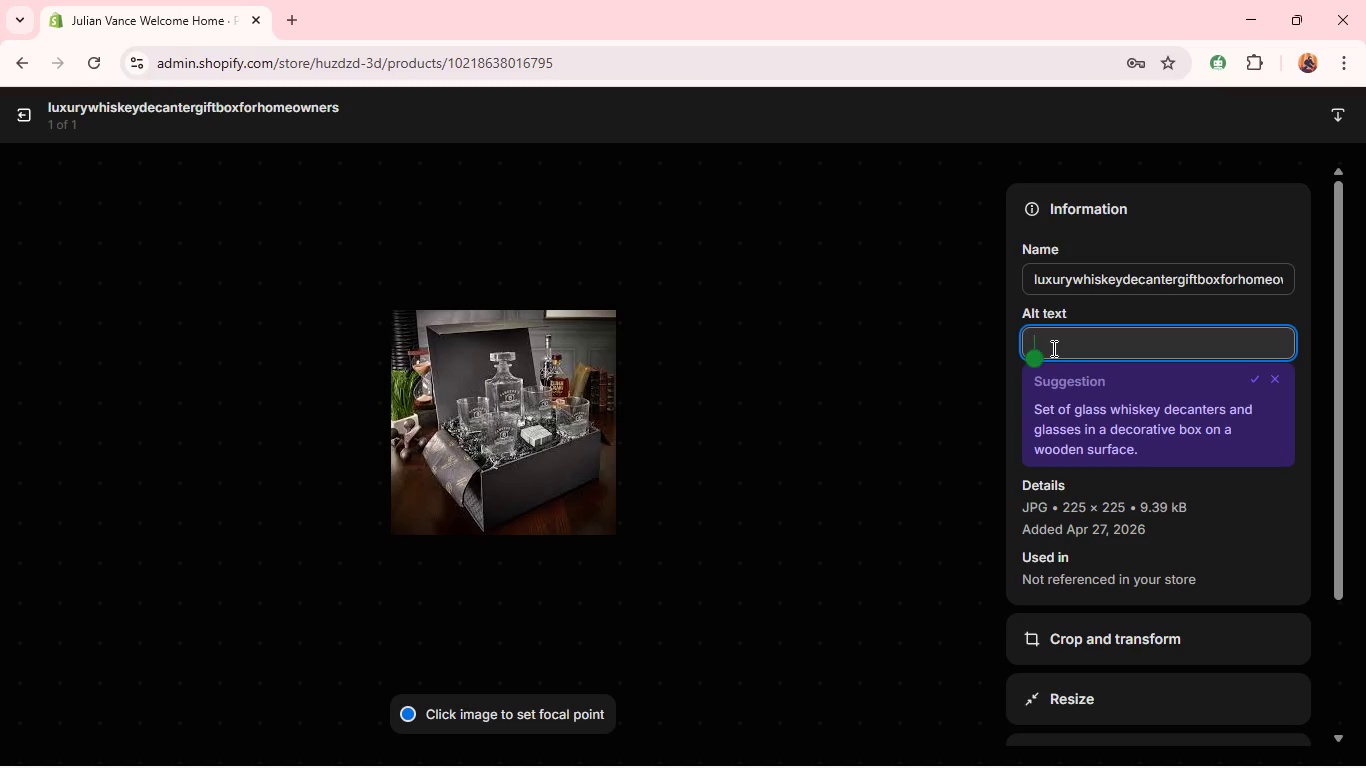 
type(Luxury whiskey decanter gift box for homeowners )
 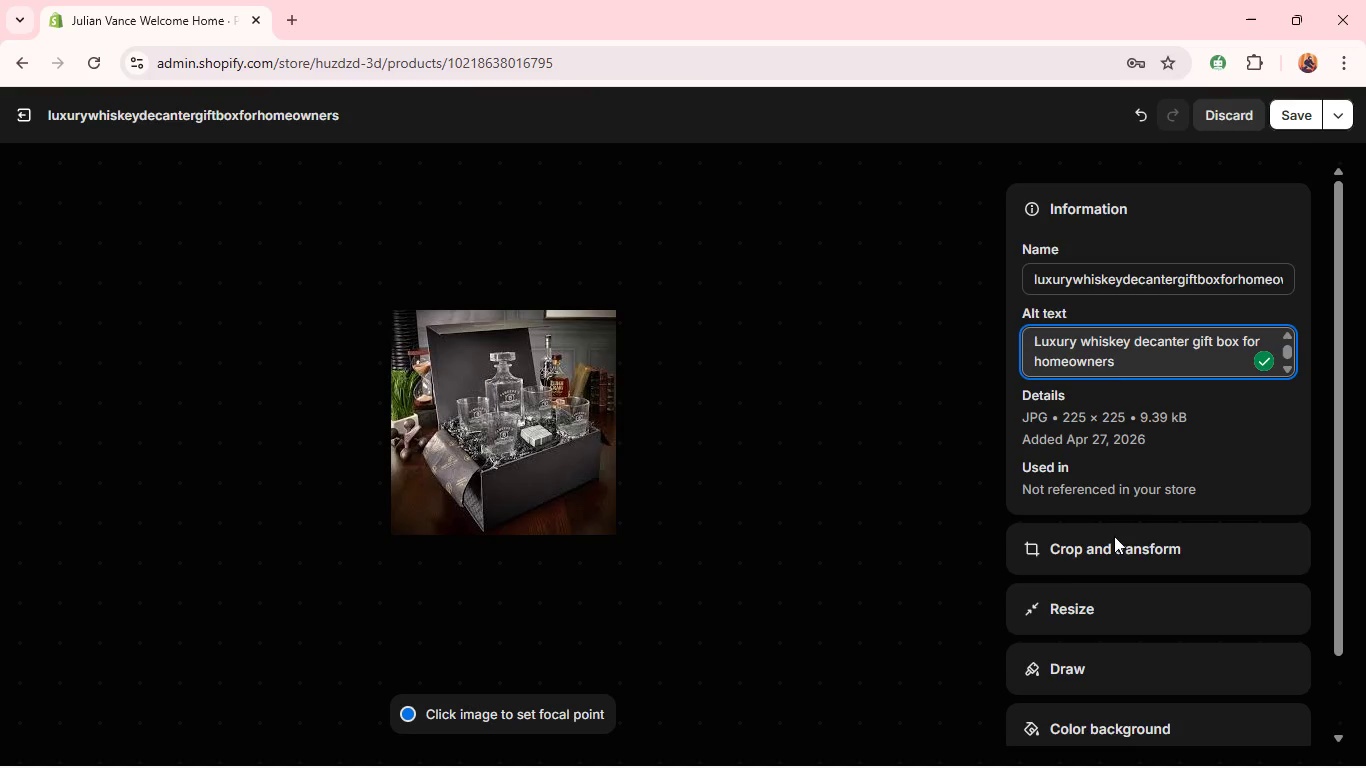 
left_click([1086, 571])
 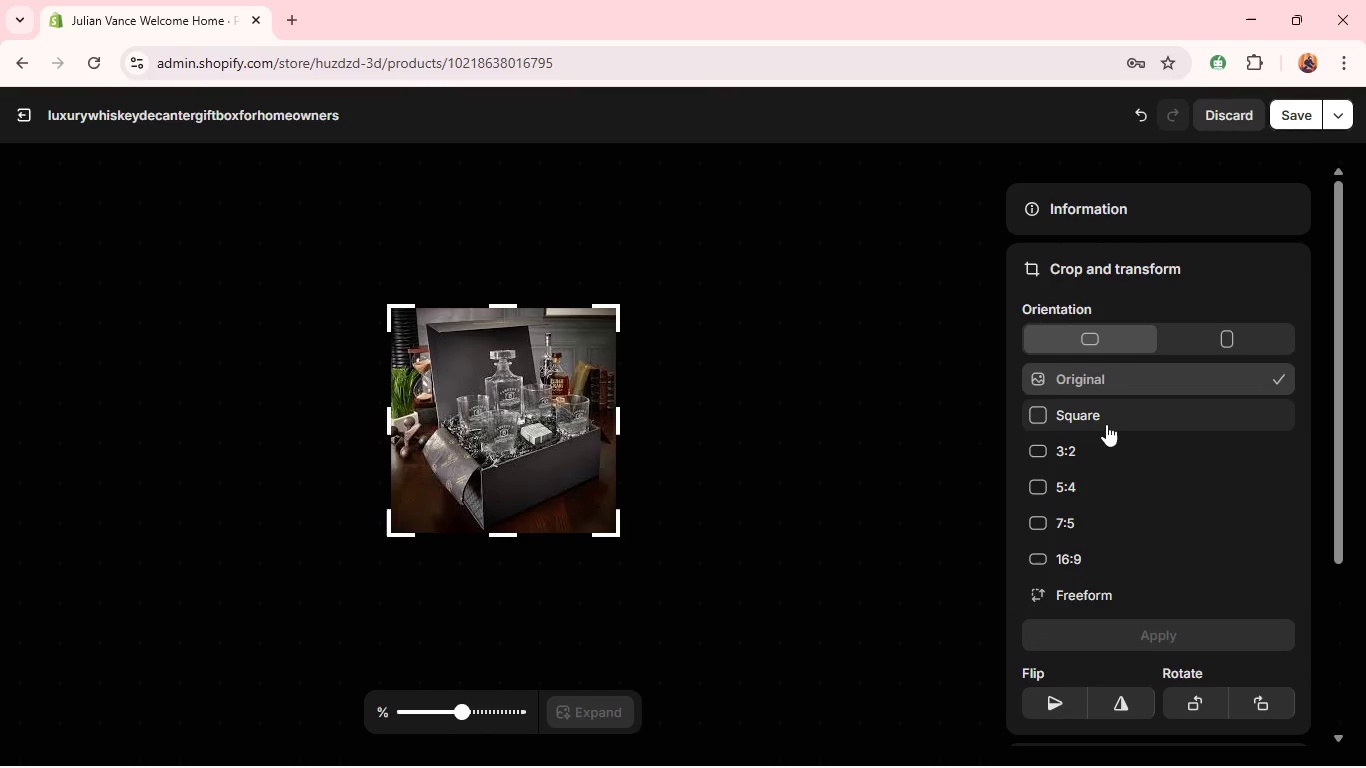 
left_click([1106, 424])
 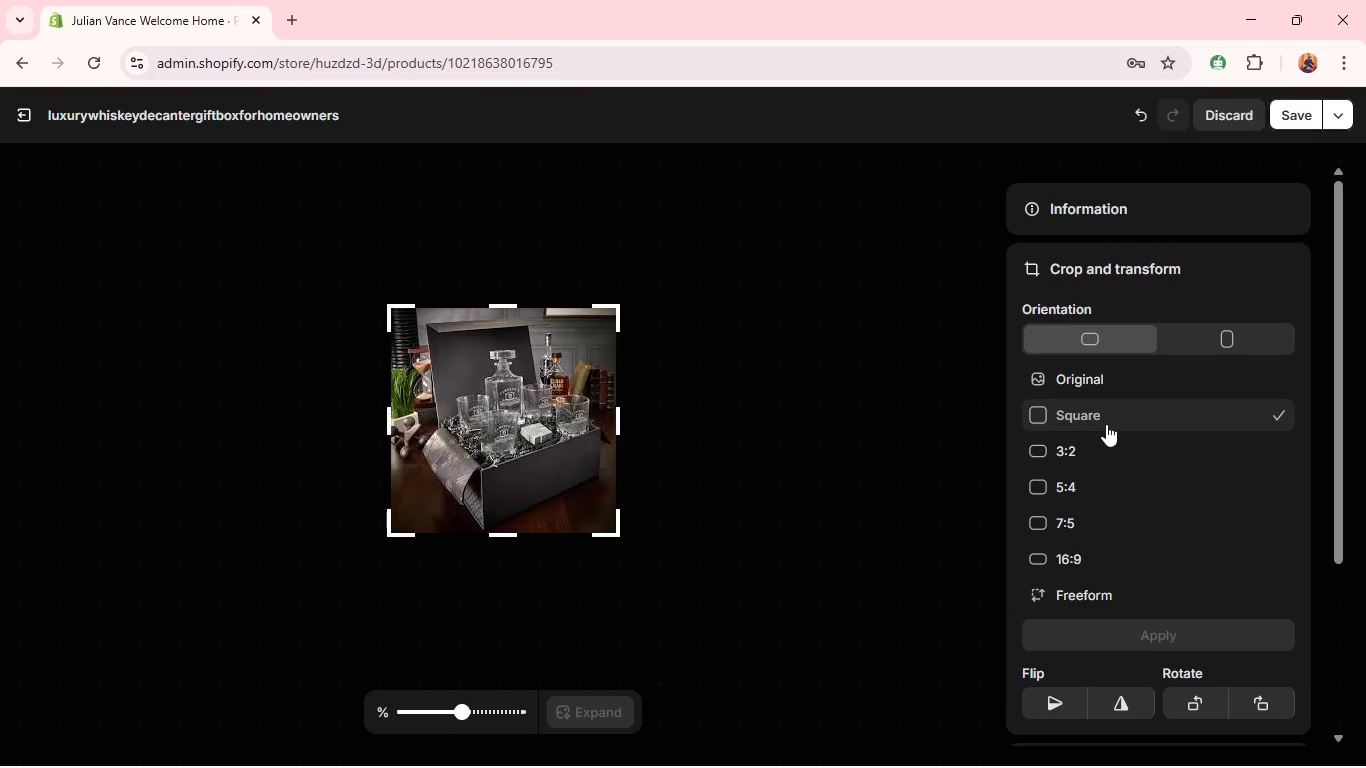 
left_click([1106, 424])
 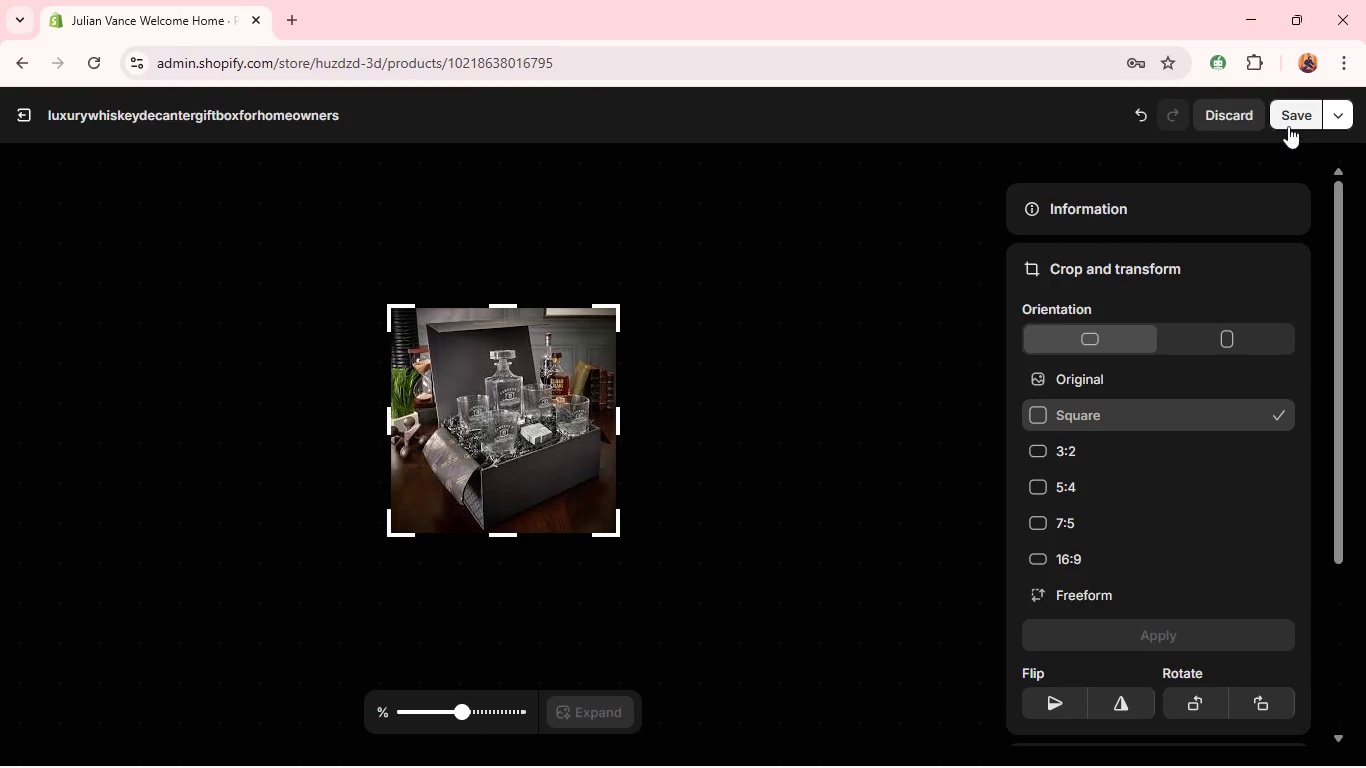 
left_click([1293, 120])
 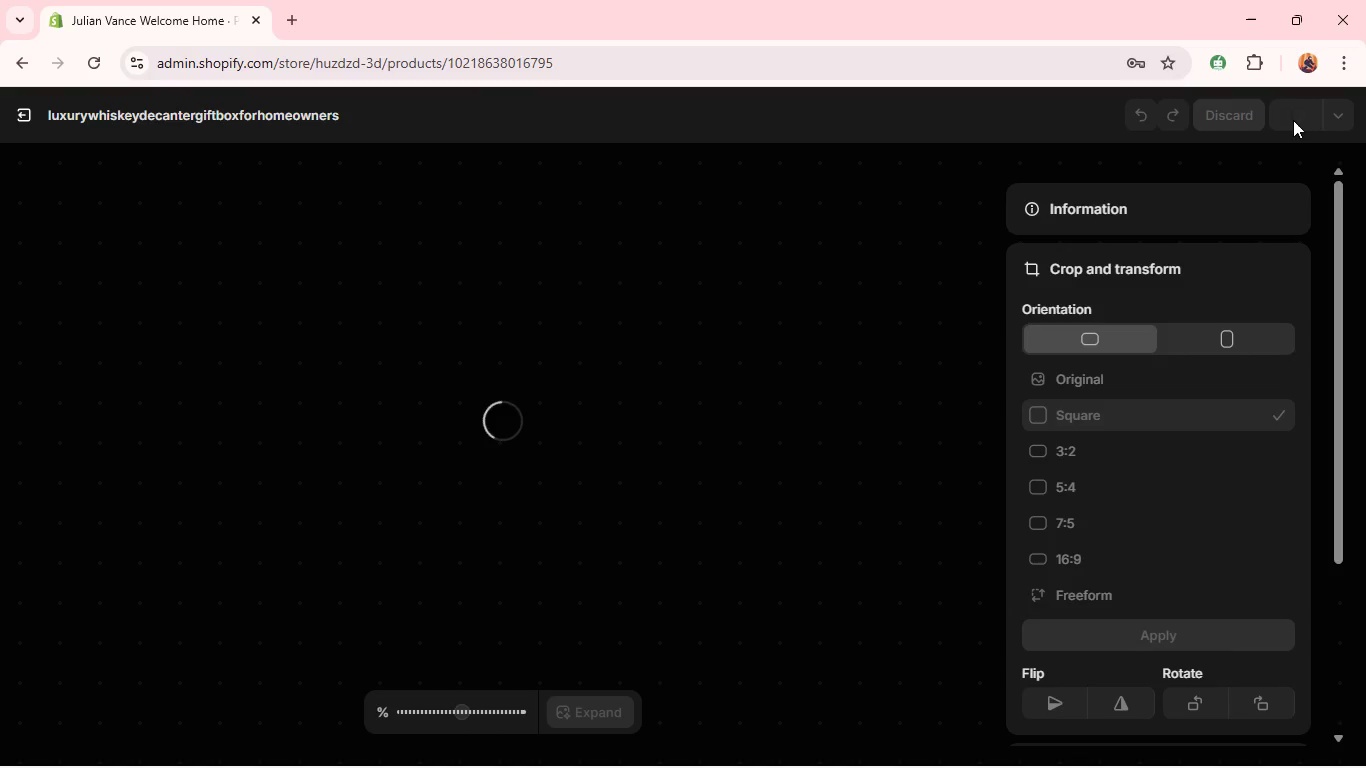 
key(Alt+Tab)